 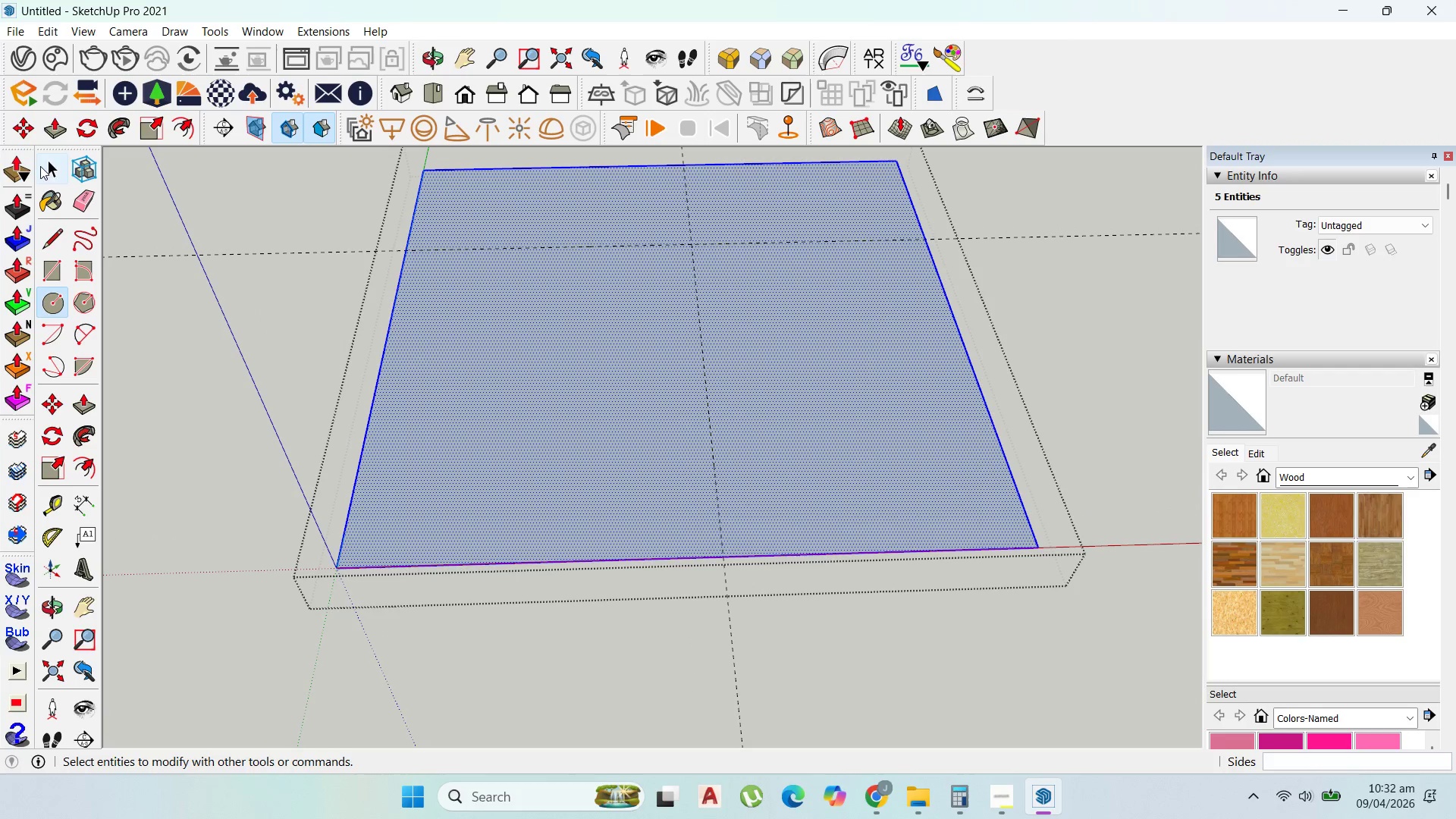 
type(50)
 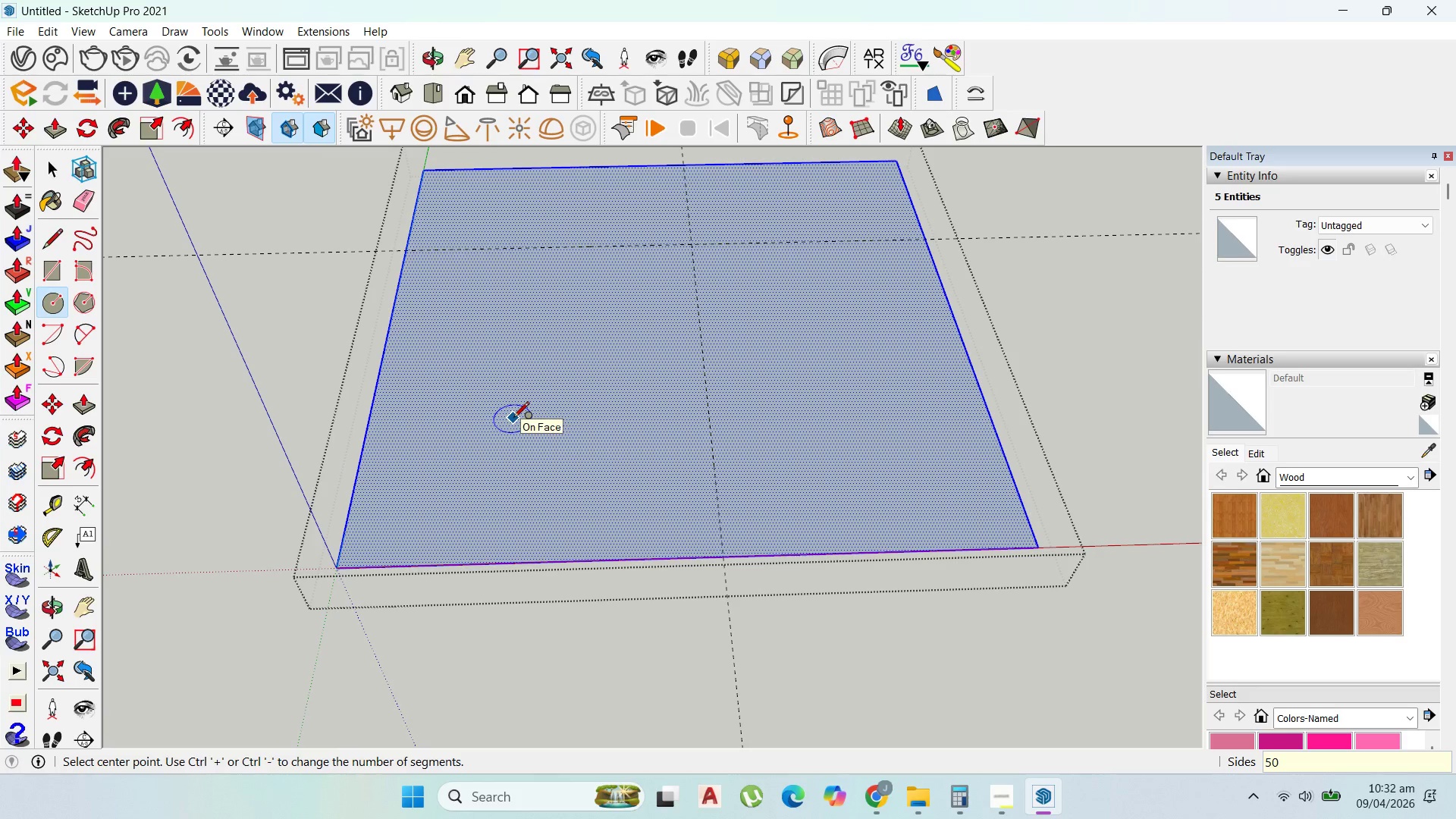 
key(Enter)
 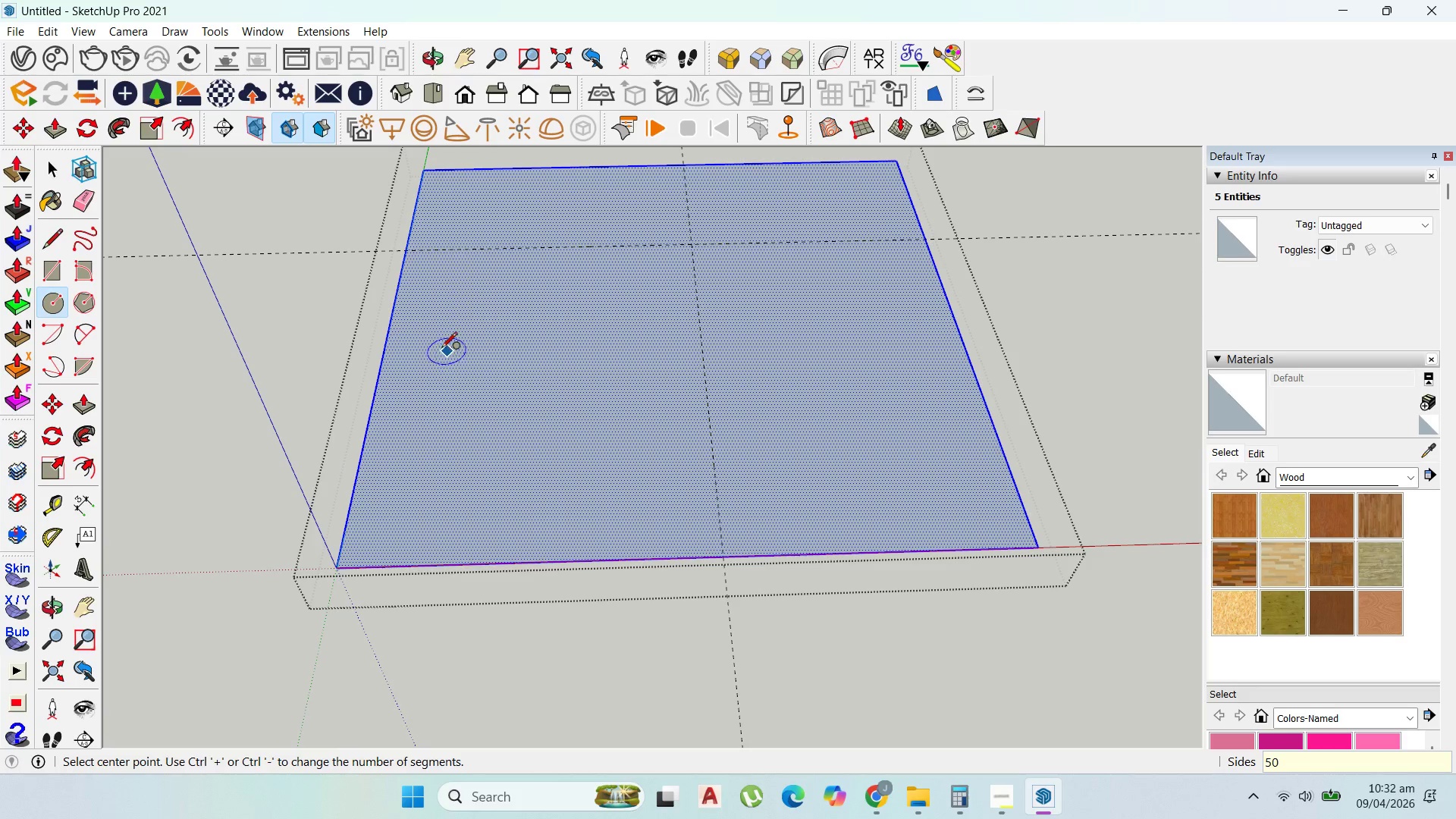 
left_click([441, 349])
 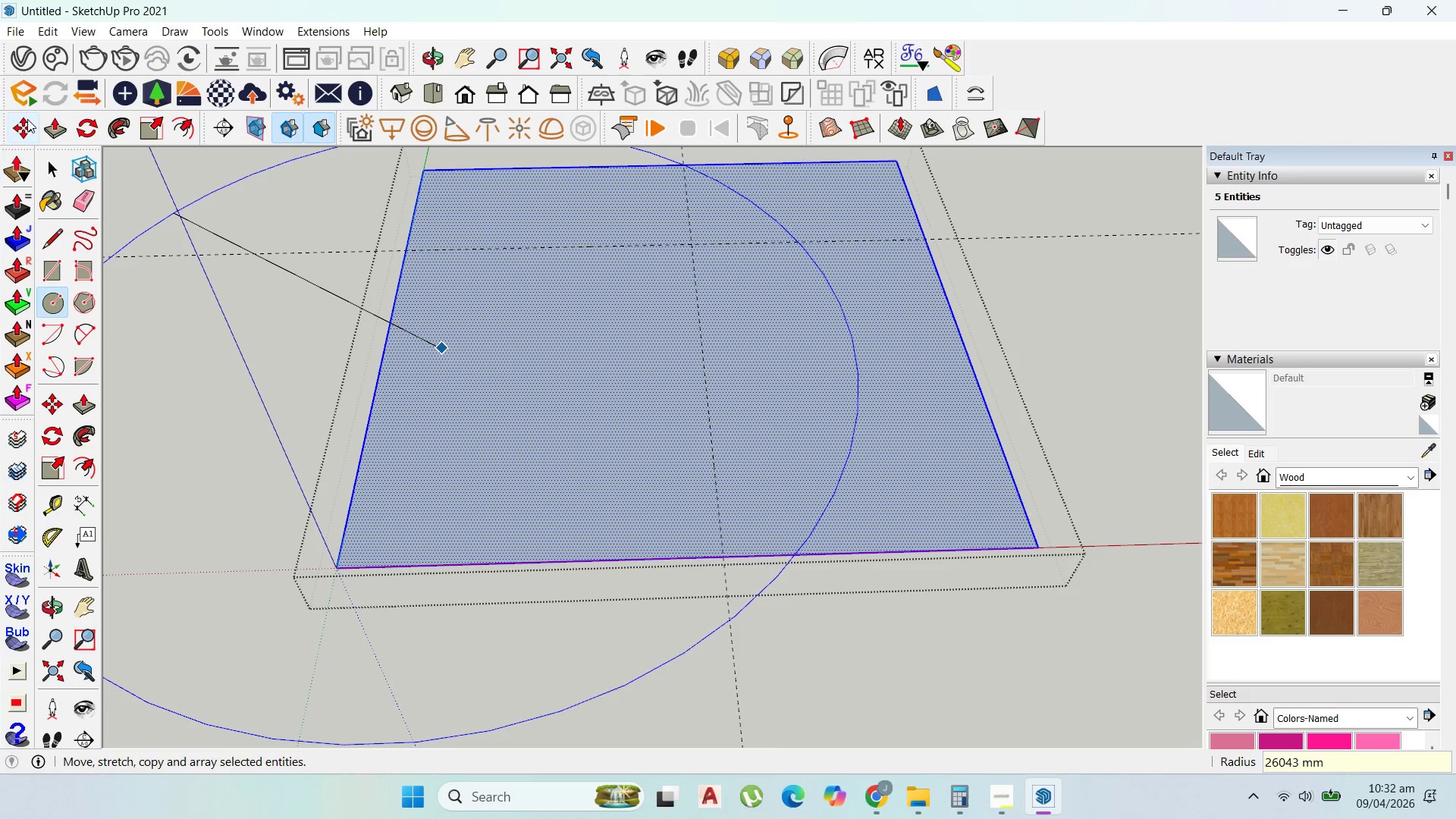 
left_click([53, 159])
 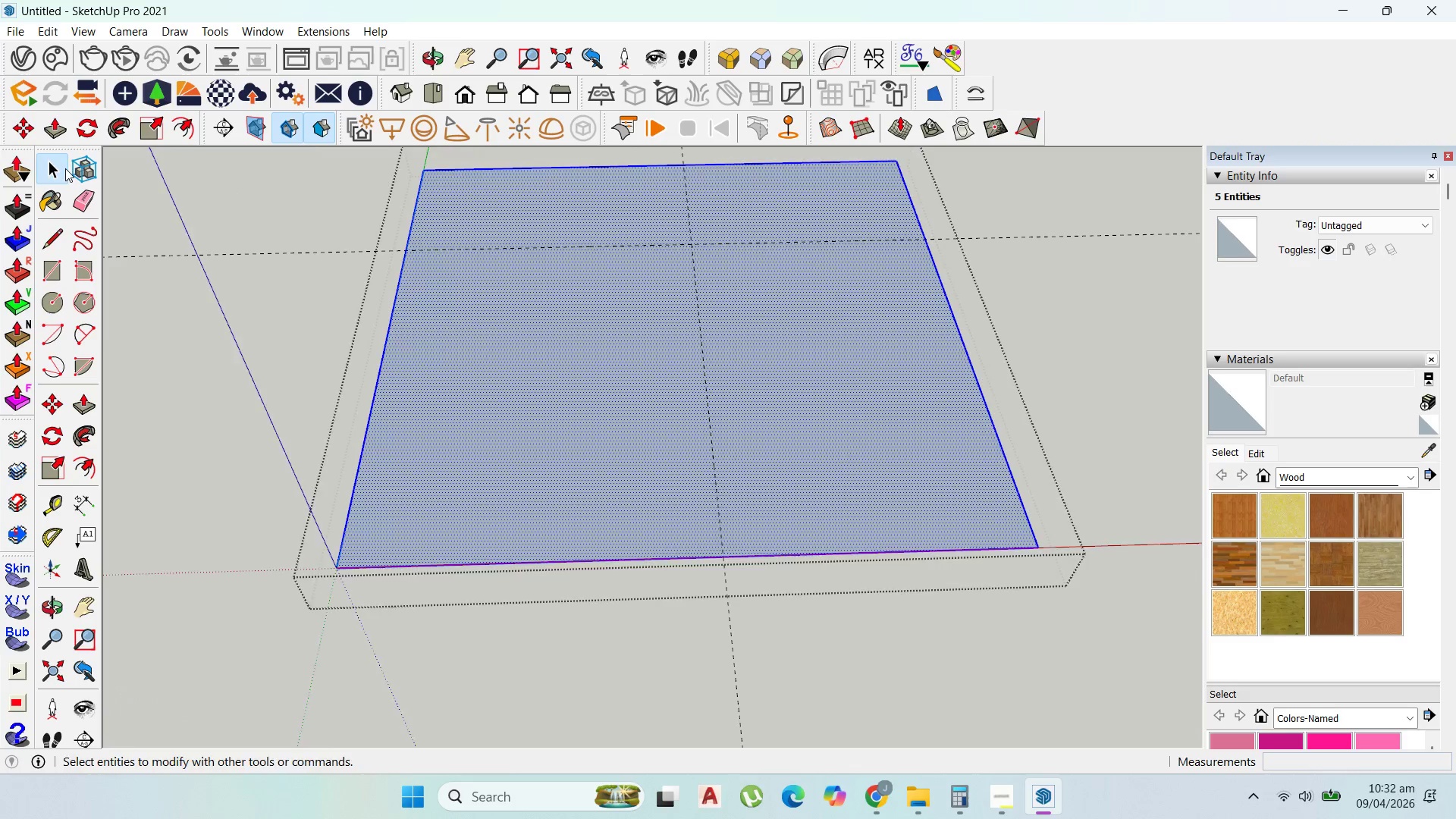 
key(Escape)
 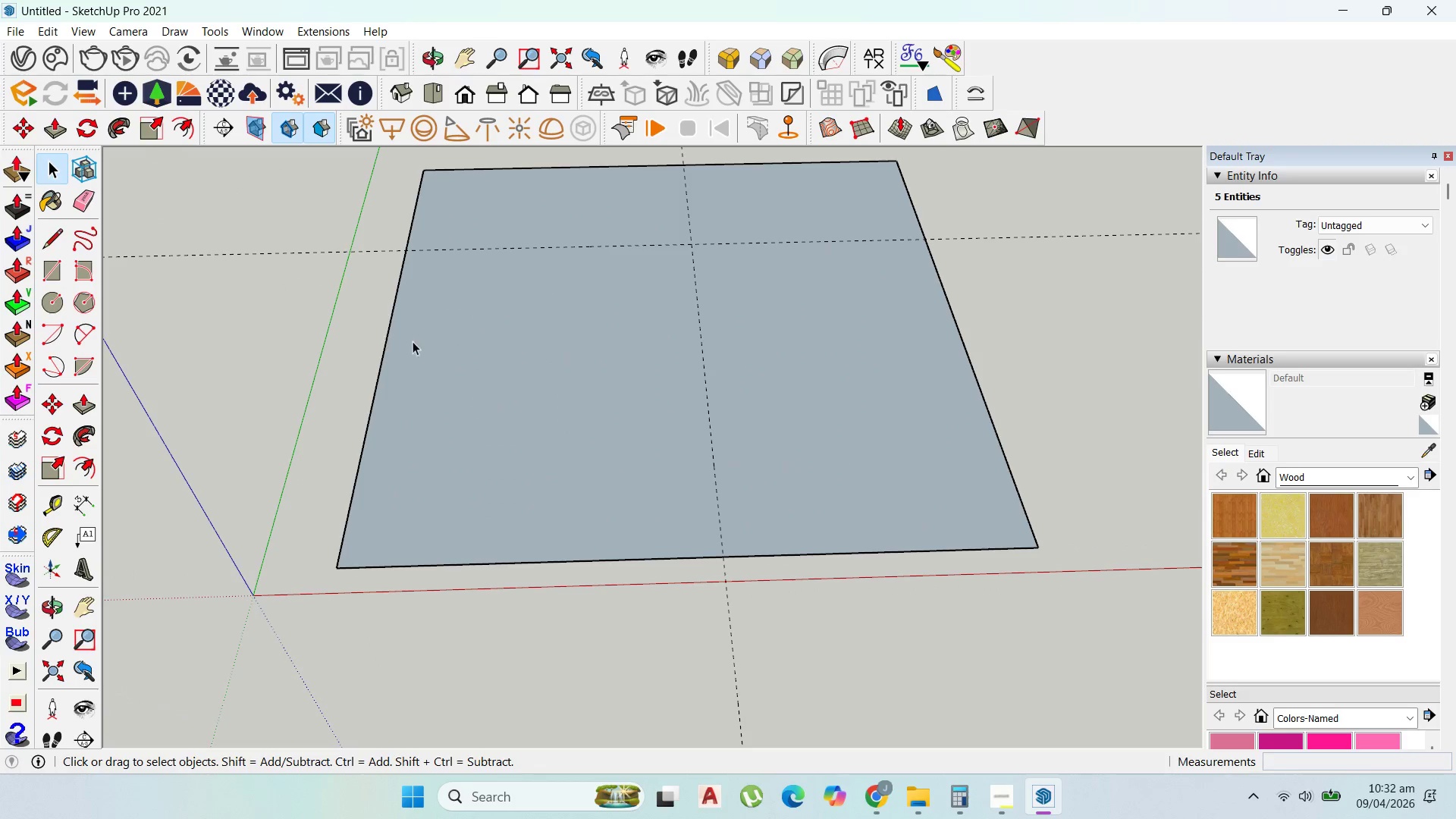 
left_click([415, 341])
 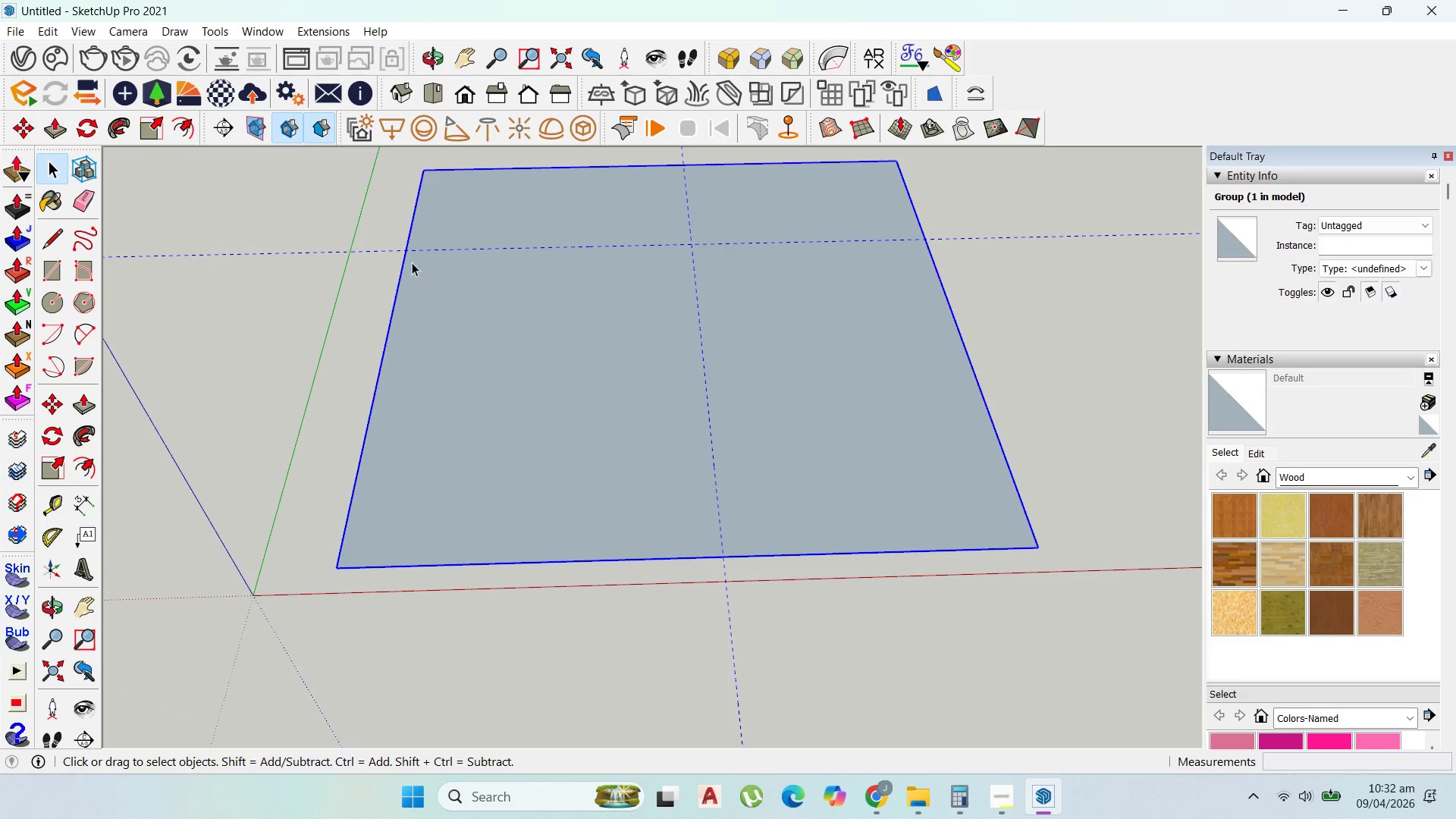 
scroll: coordinate [456, 318], scroll_direction: down, amount: 4.0
 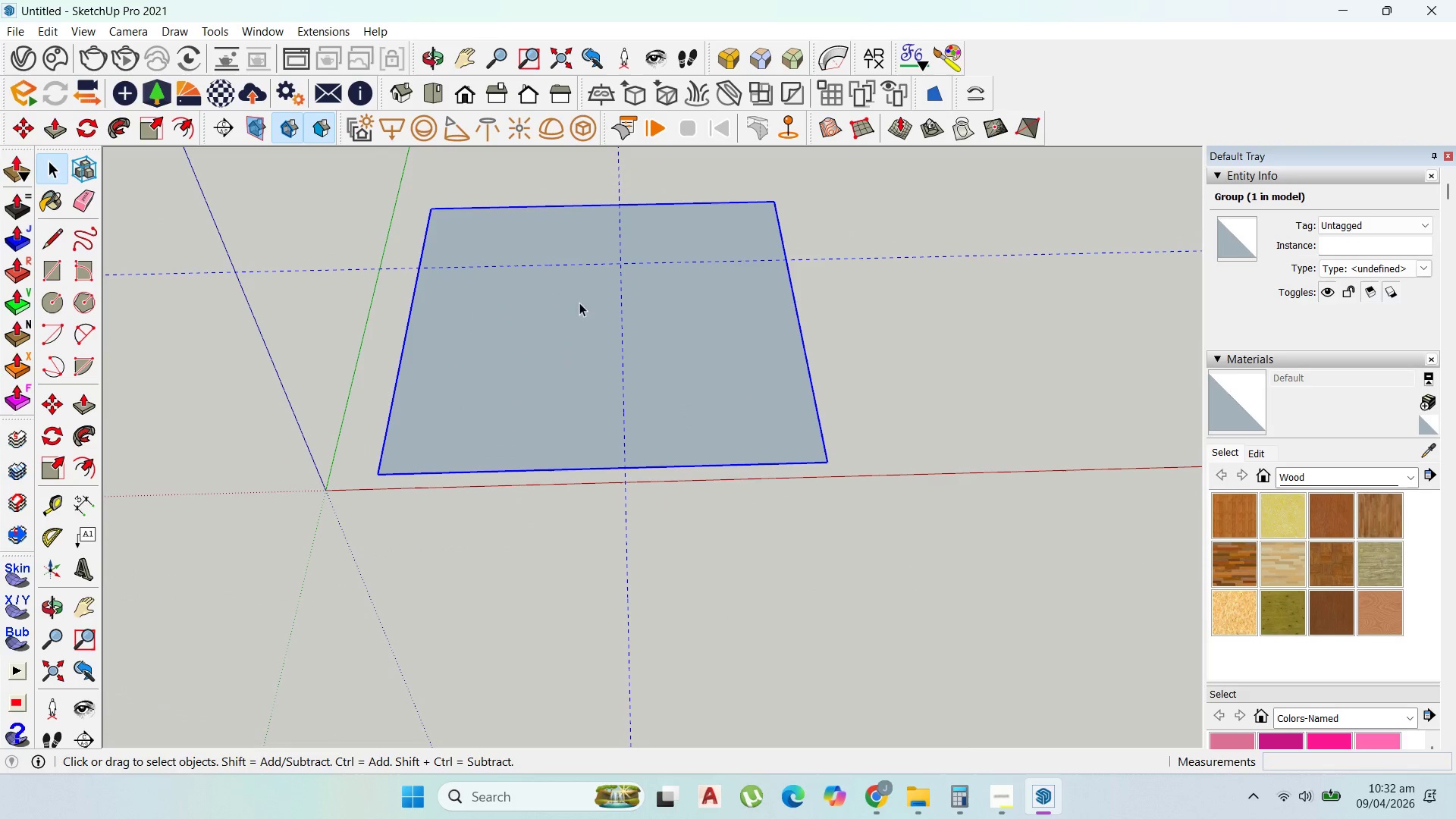 
scroll: coordinate [747, 315], scroll_direction: up, amount: 3.0
 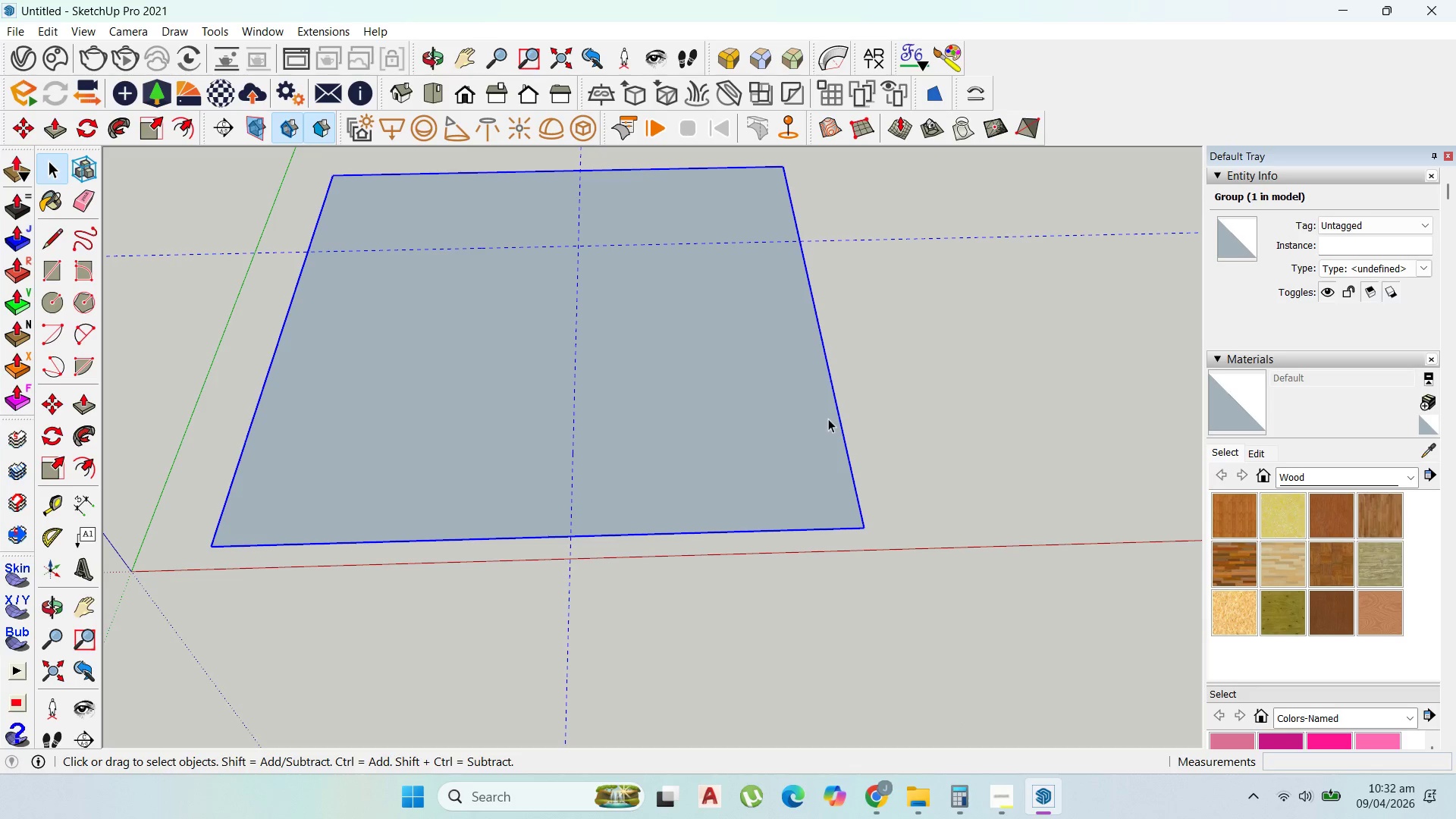 
scroll: coordinate [844, 525], scroll_direction: down, amount: 3.0
 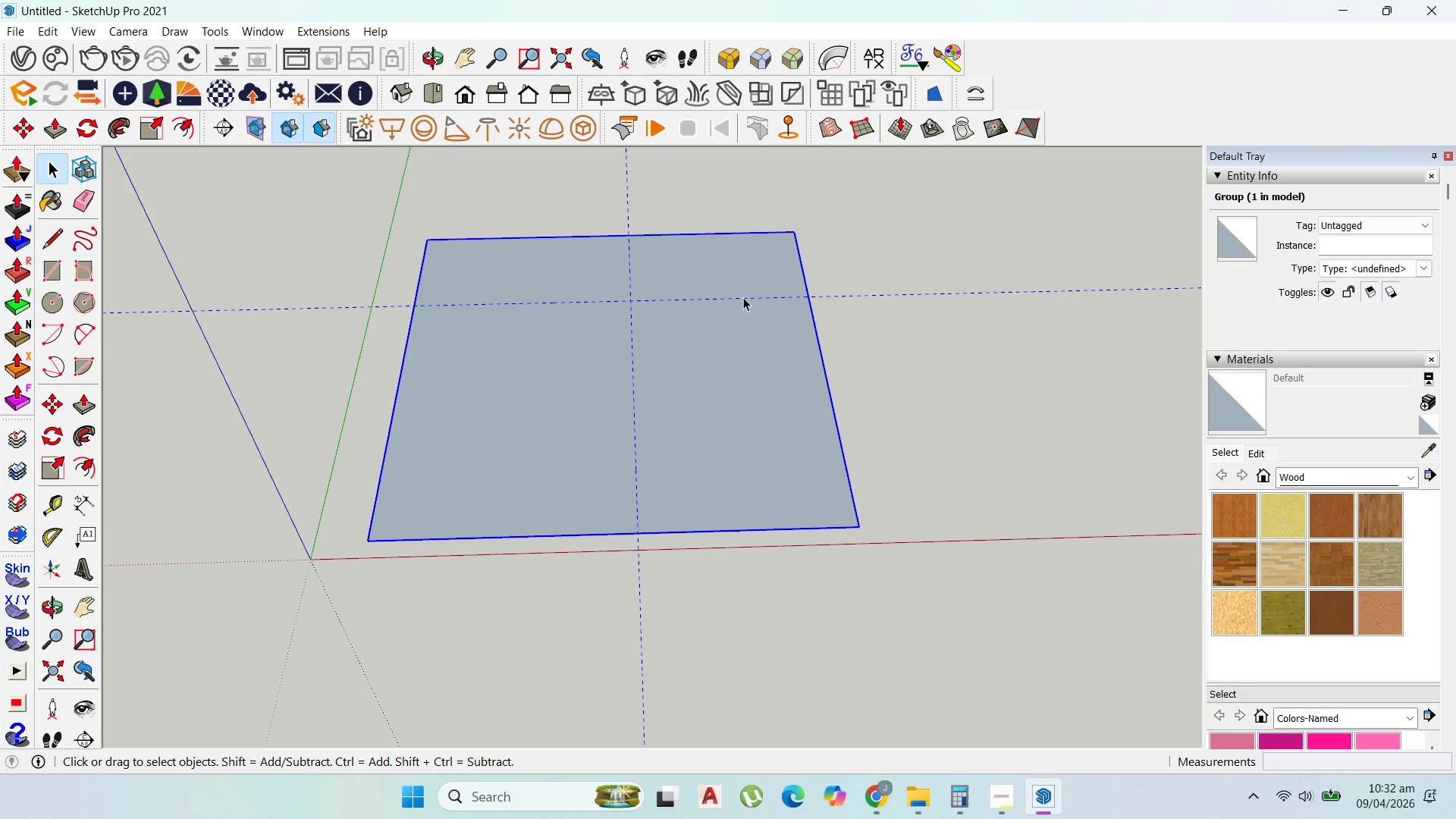 
scroll: coordinate [682, 256], scroll_direction: up, amount: 4.0
 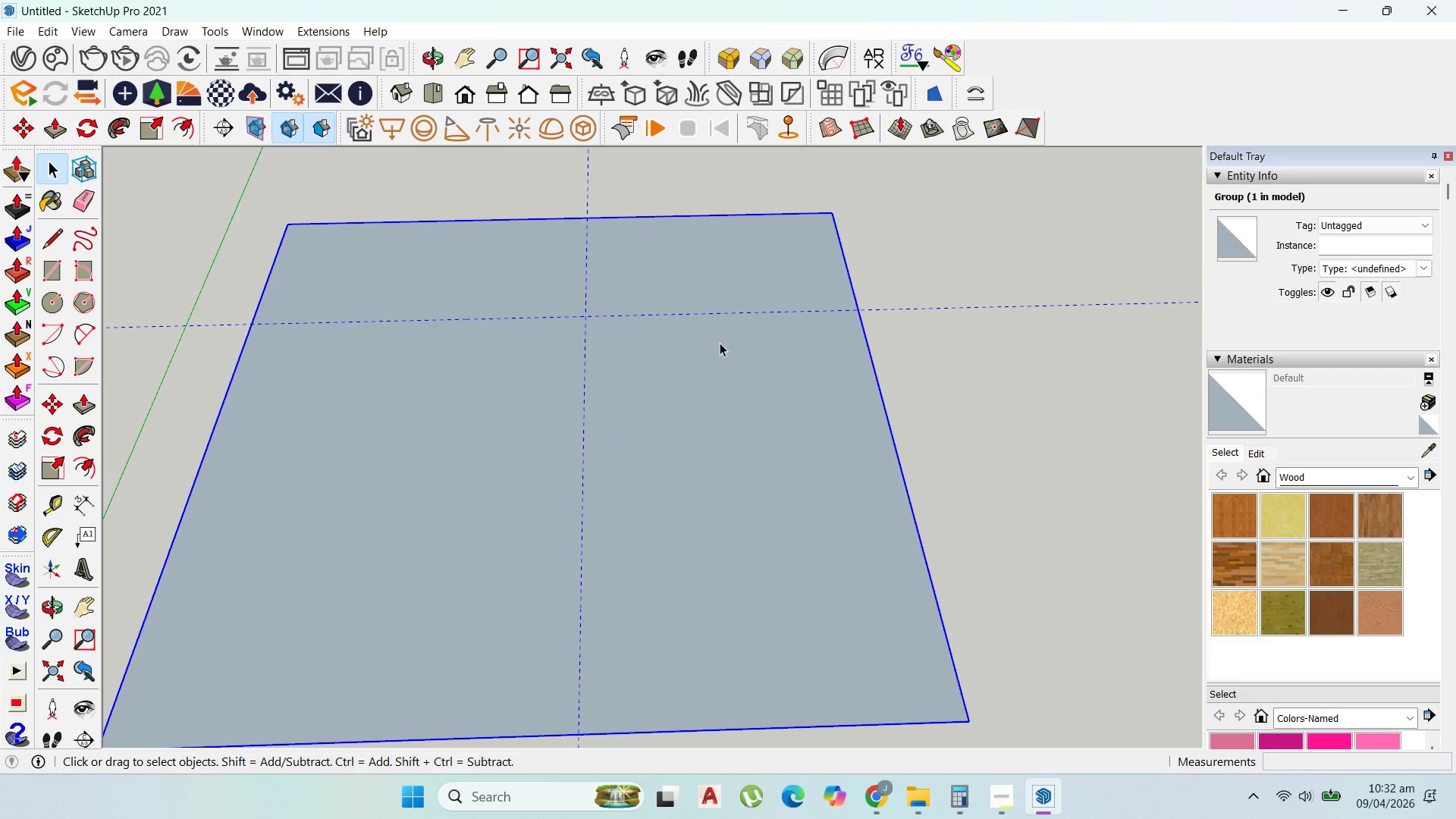 
scroll: coordinate [719, 356], scroll_direction: down, amount: 4.0
 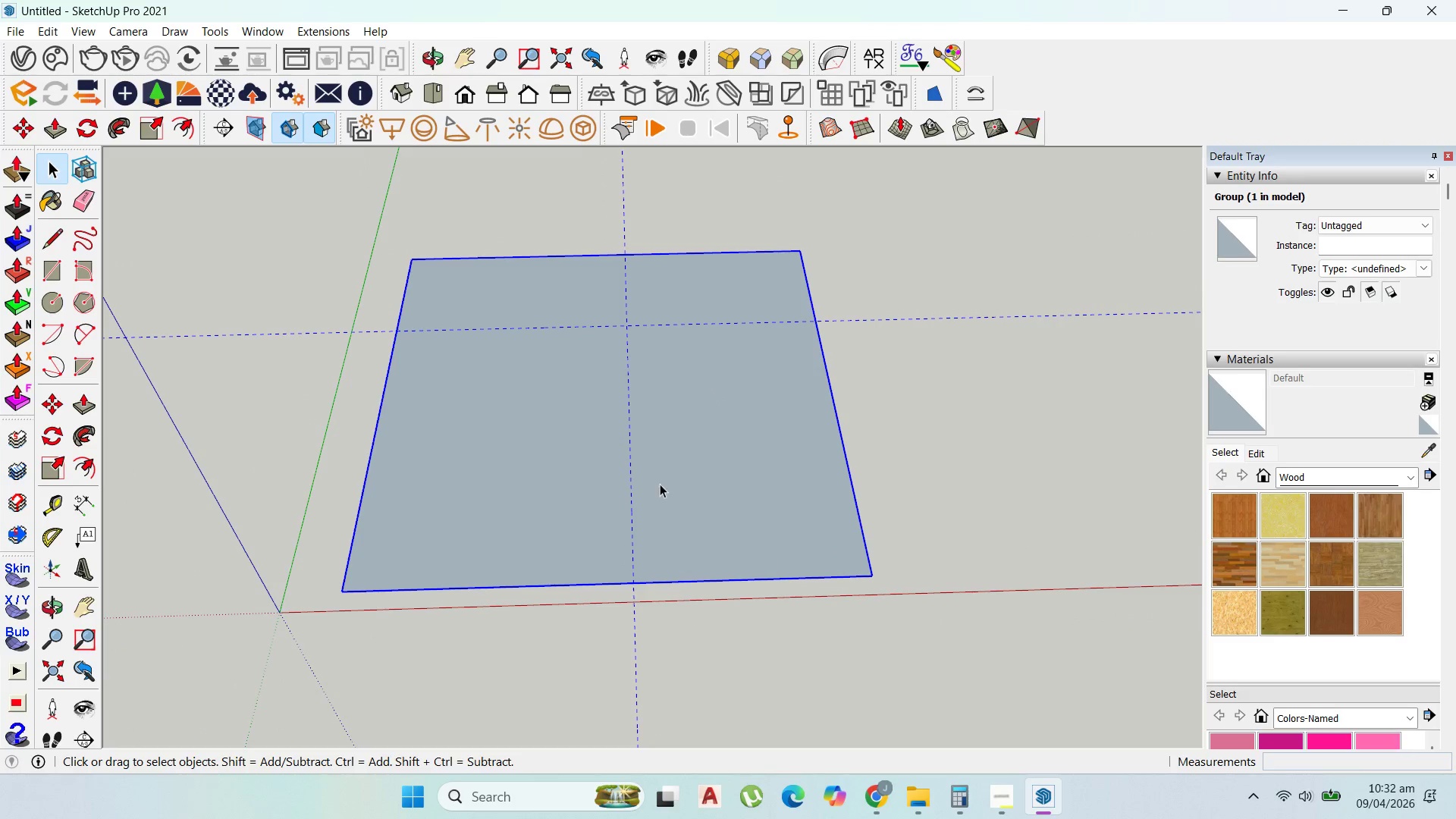 
scroll: coordinate [497, 287], scroll_direction: up, amount: 4.0
 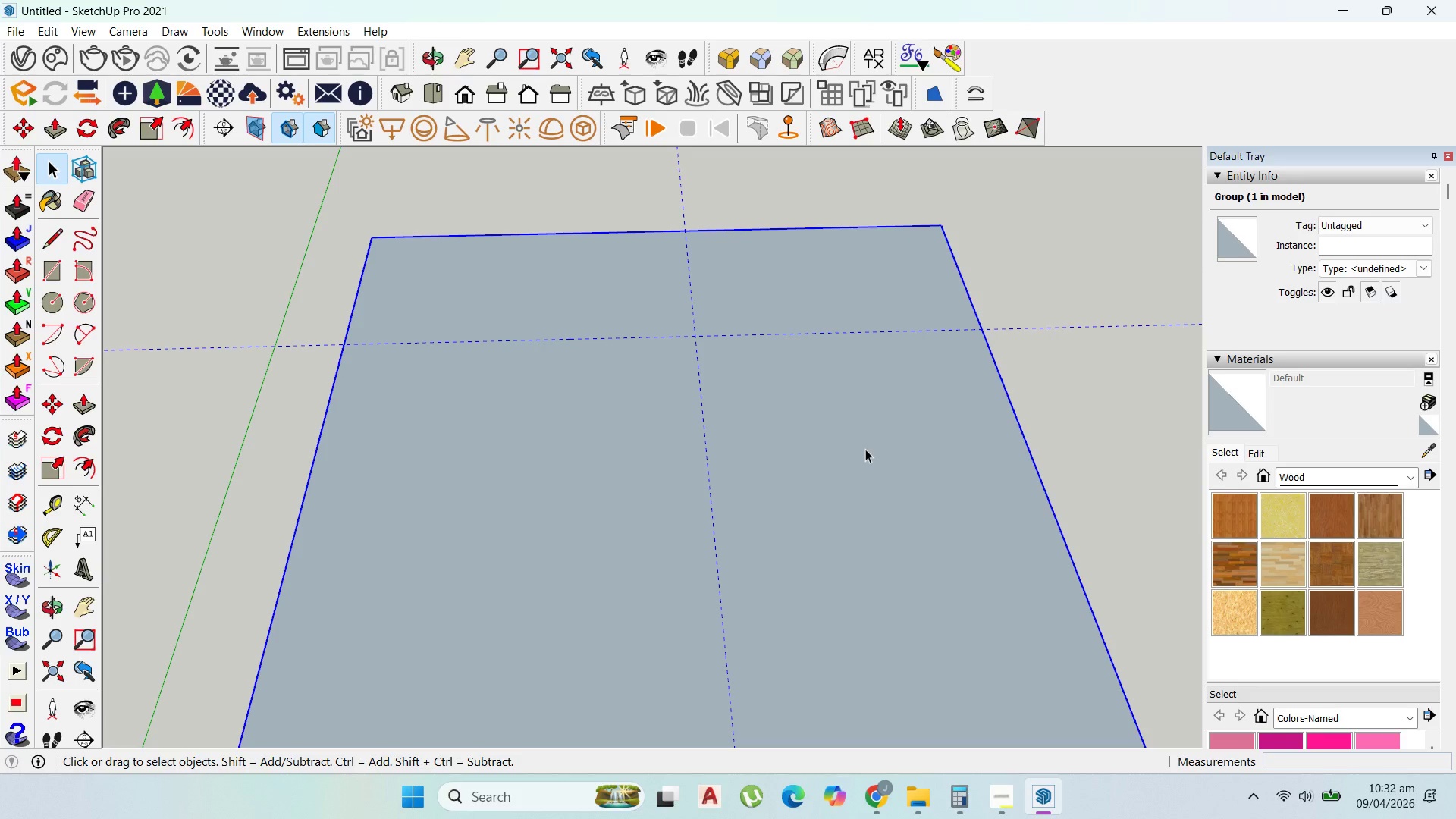 
wait(7.07)
 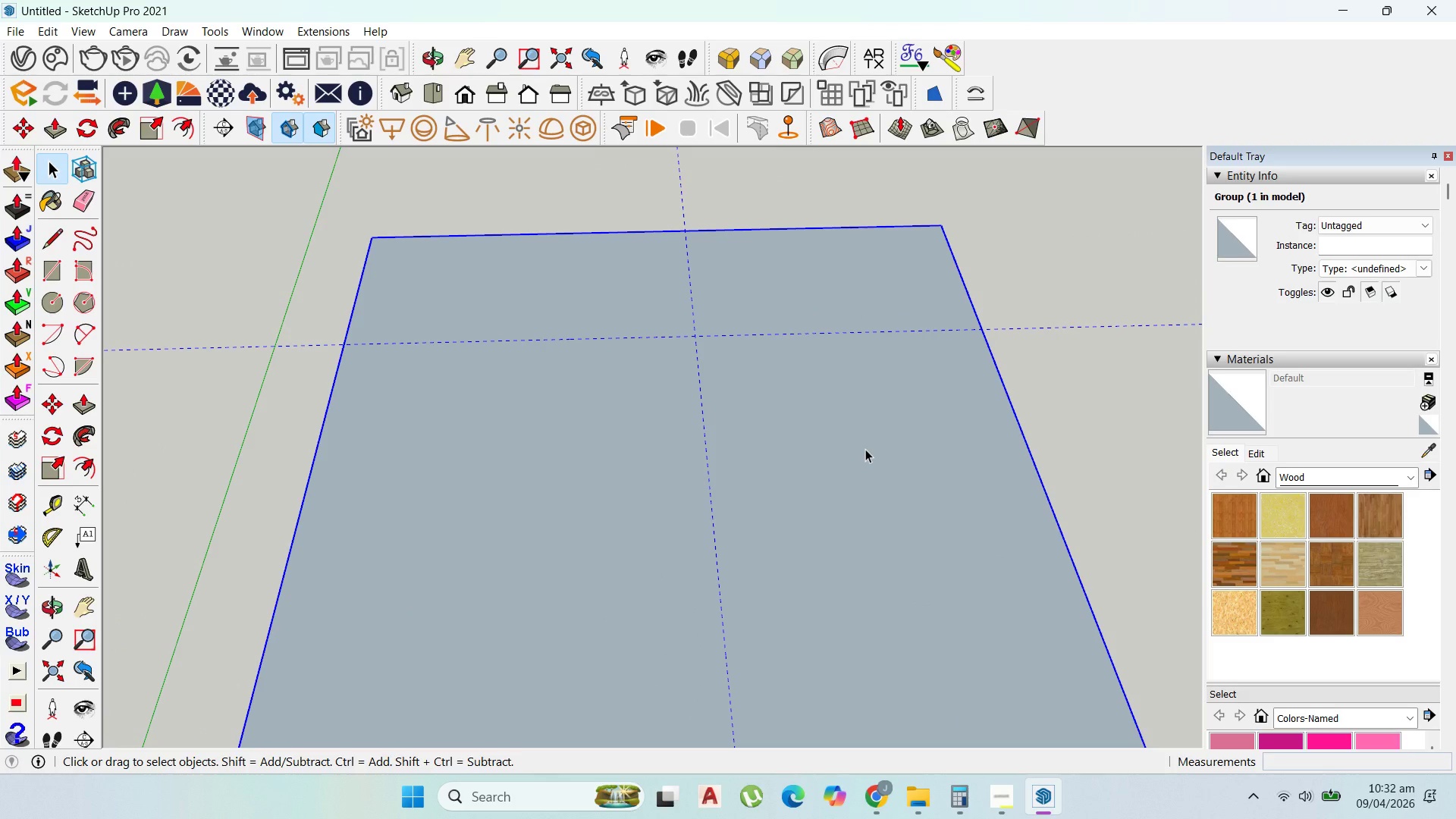 
scroll: coordinate [554, 327], scroll_direction: down, amount: 6.0
 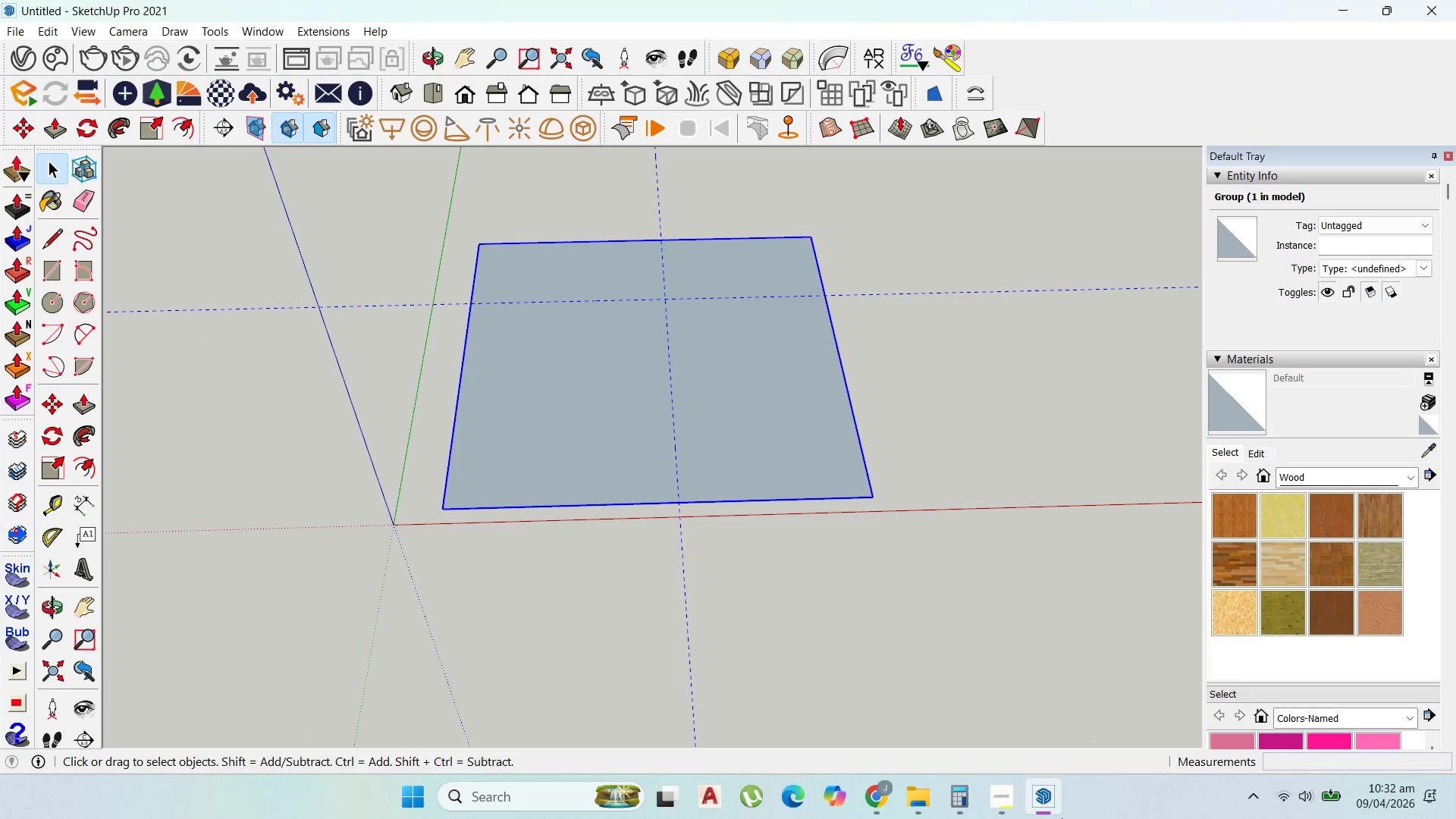 
left_click([1007, 805])